 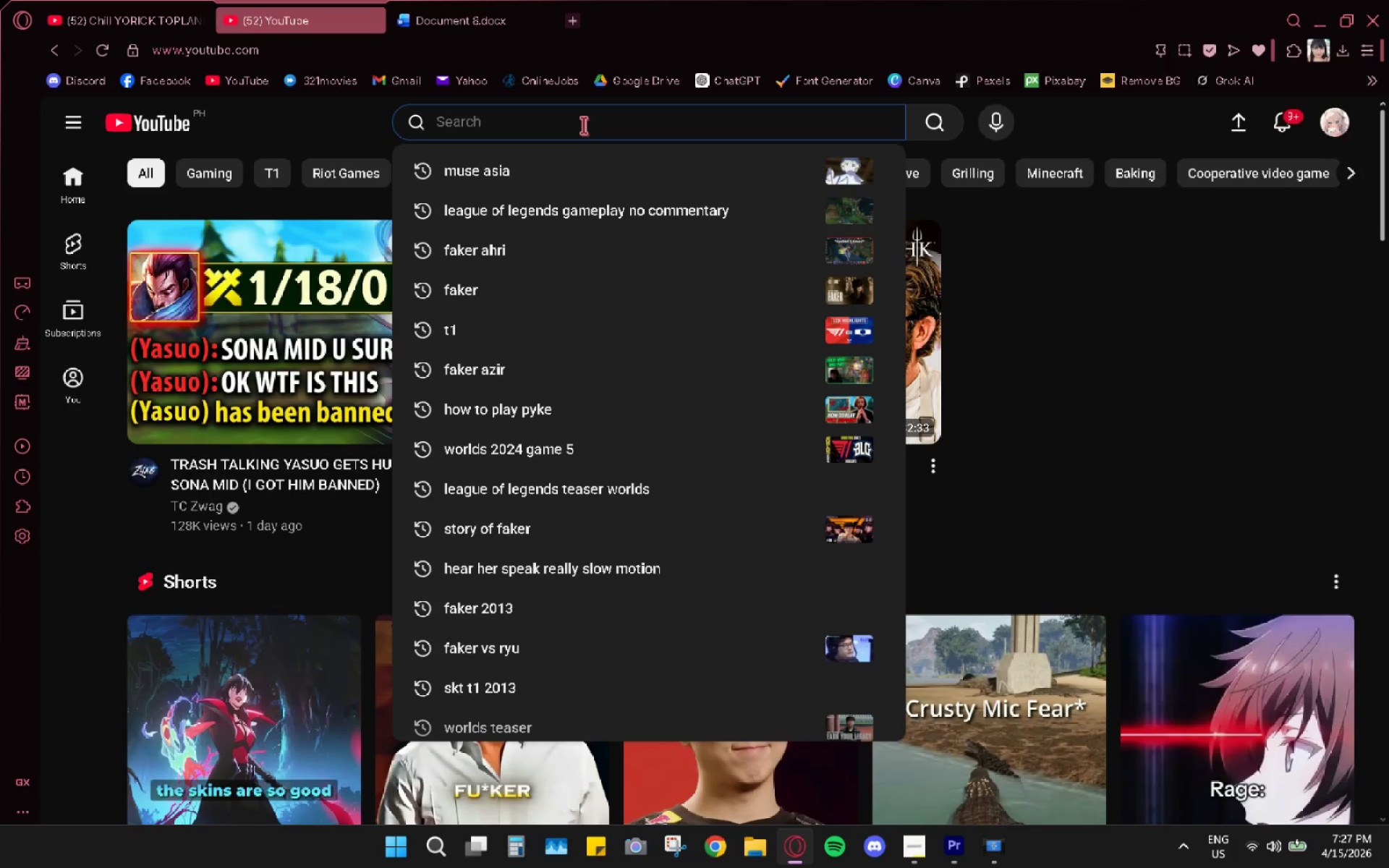 
type(really )
 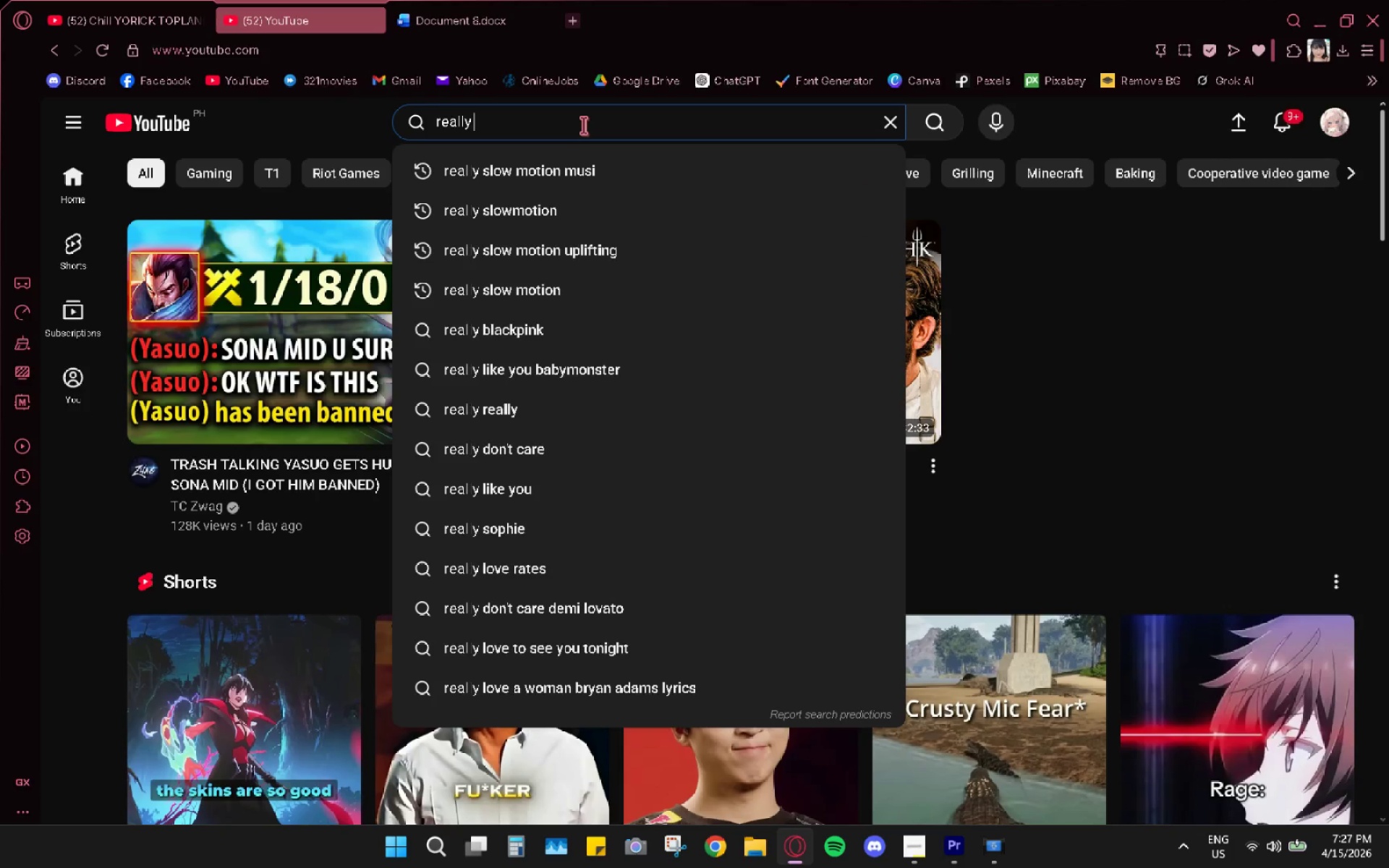 
hold_key(key=Backspace, duration=0.98)
 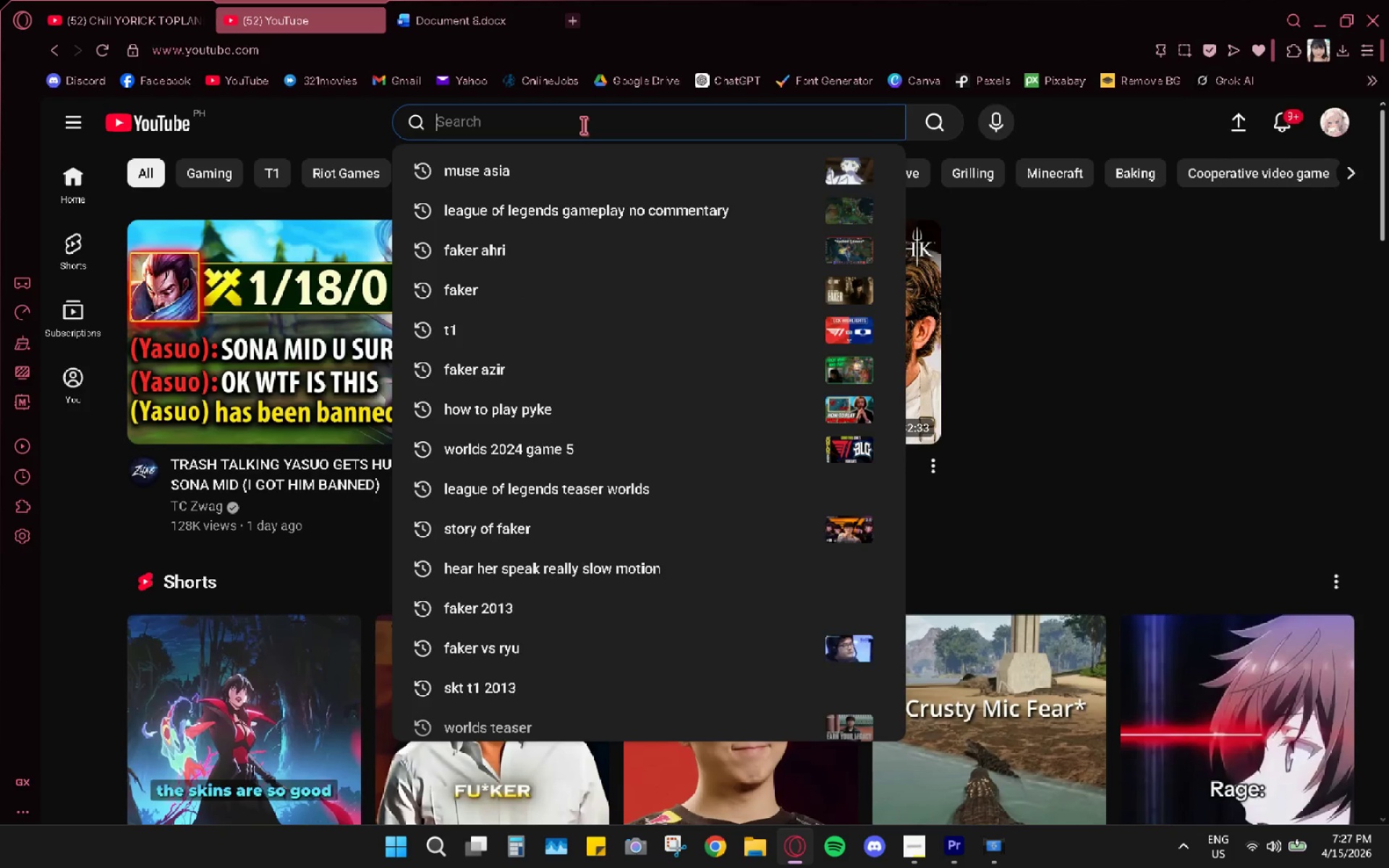 
key(Alt+AltLeft)
 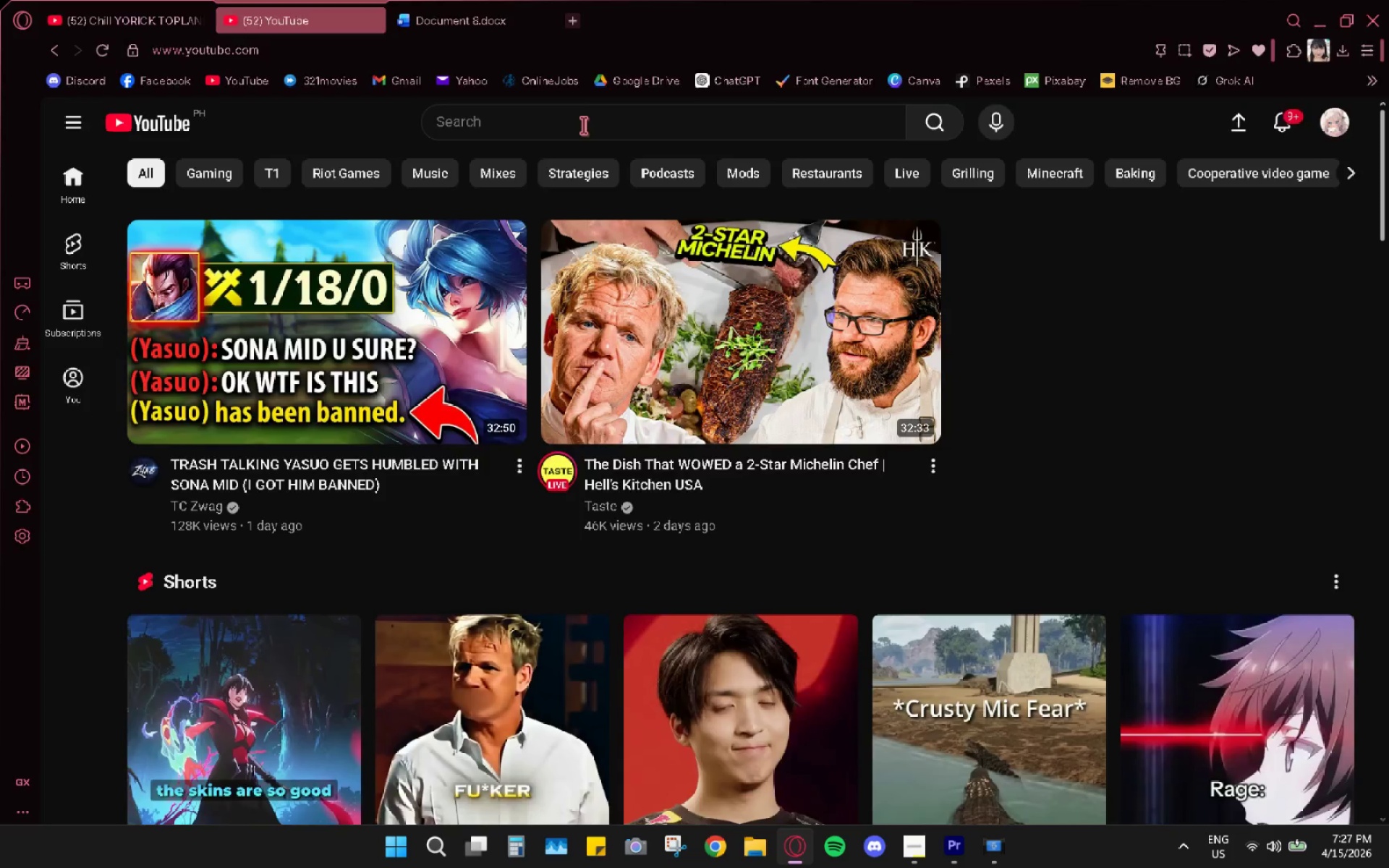 
key(Alt+Tab)